 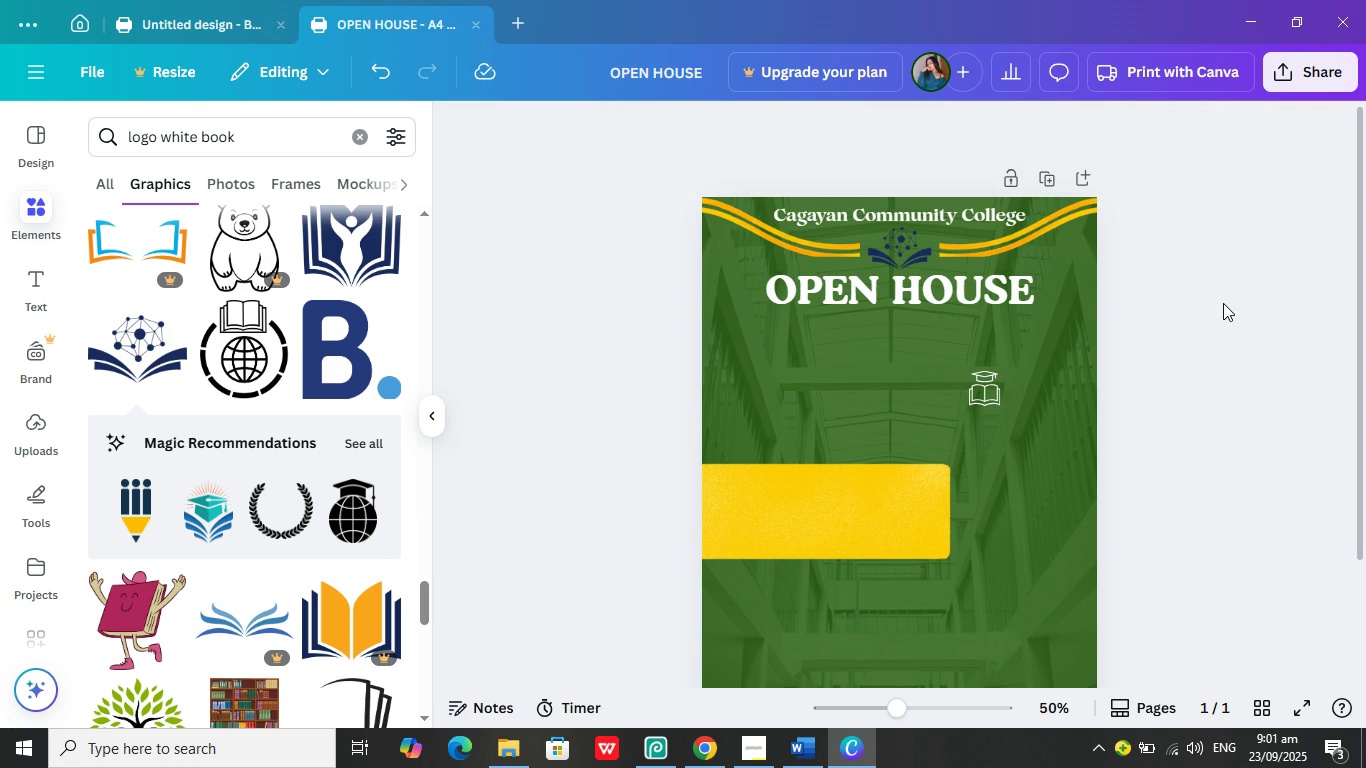 
right_click([991, 385])
 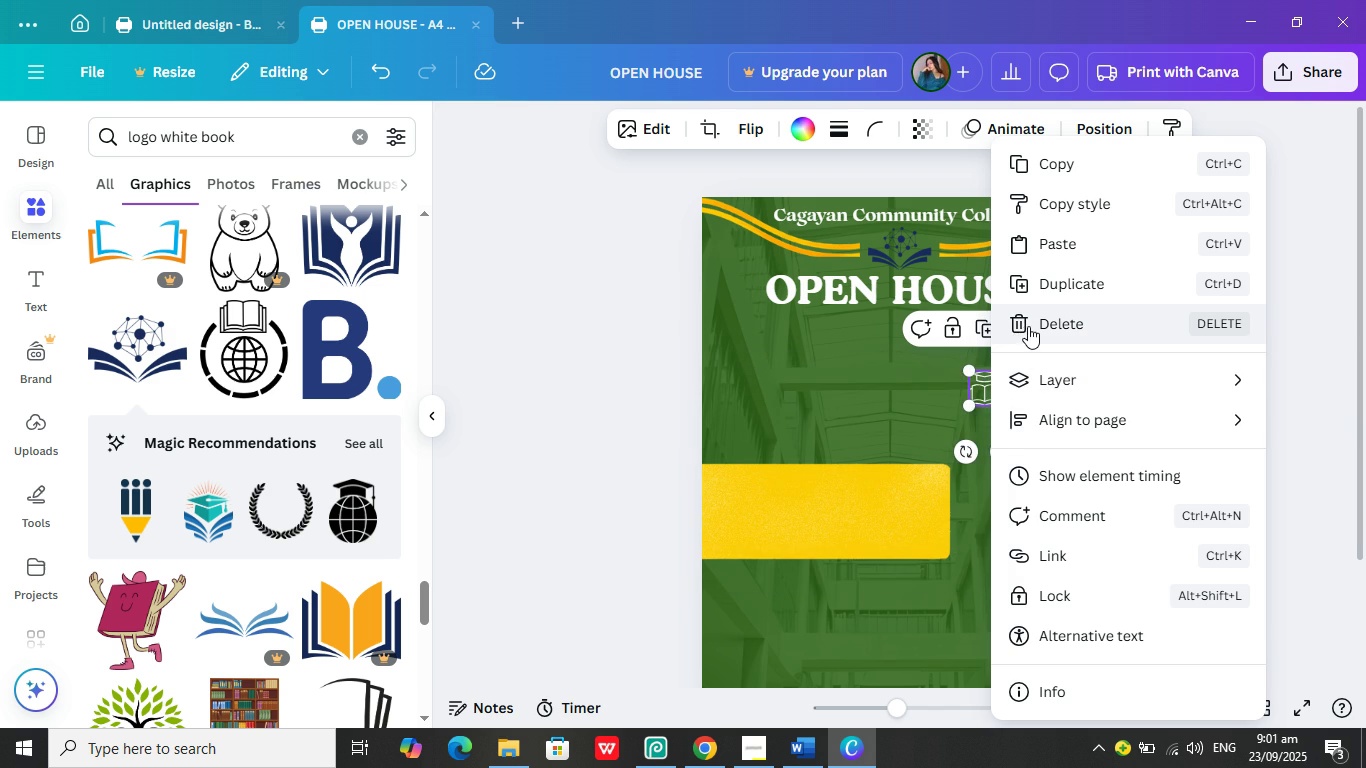 
left_click([1036, 324])
 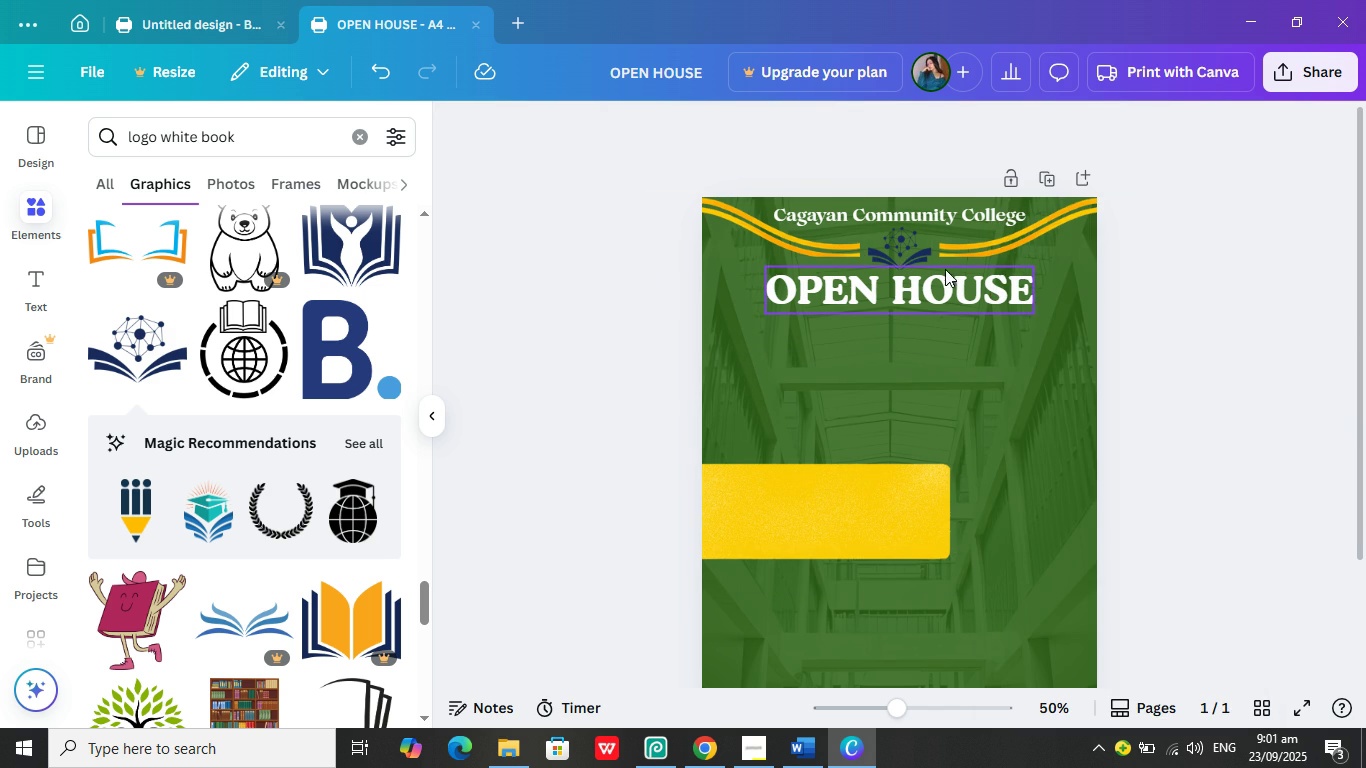 
left_click([893, 250])
 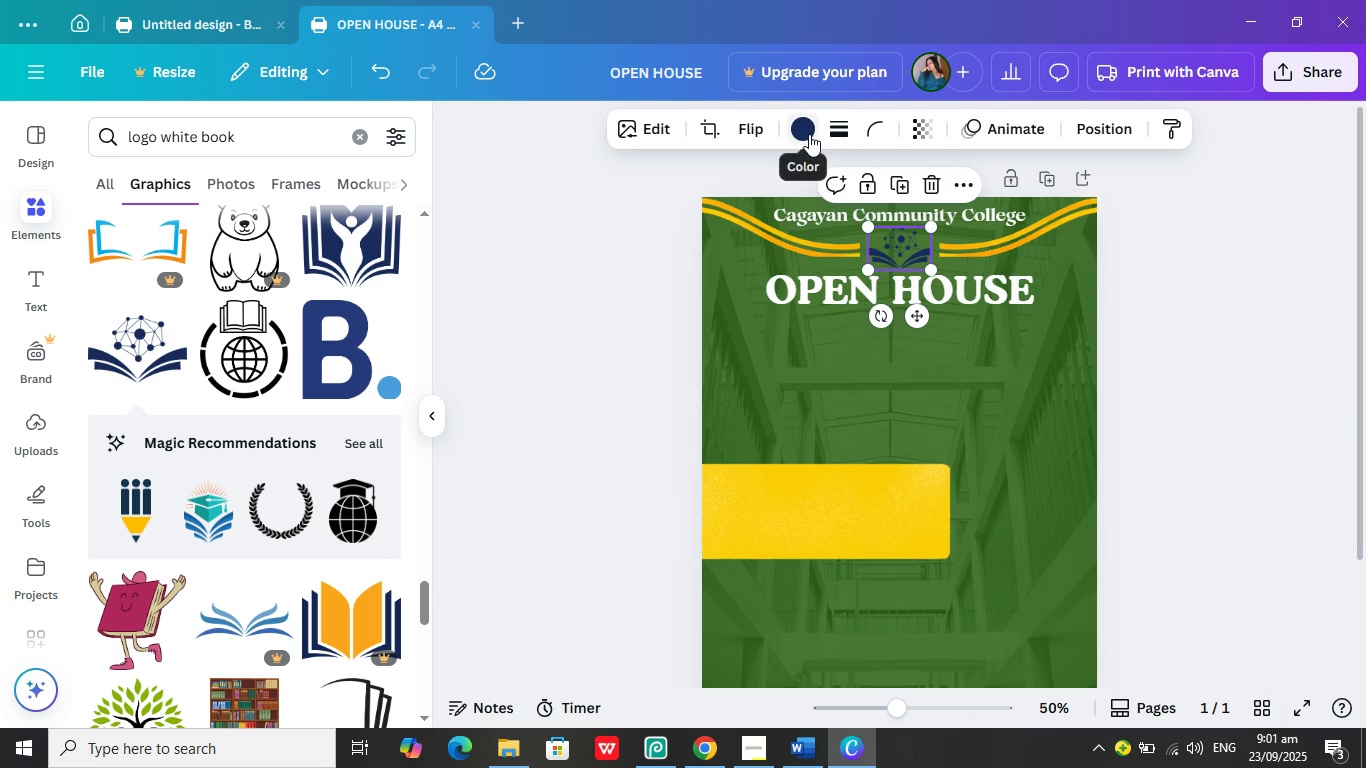 
left_click([809, 134])
 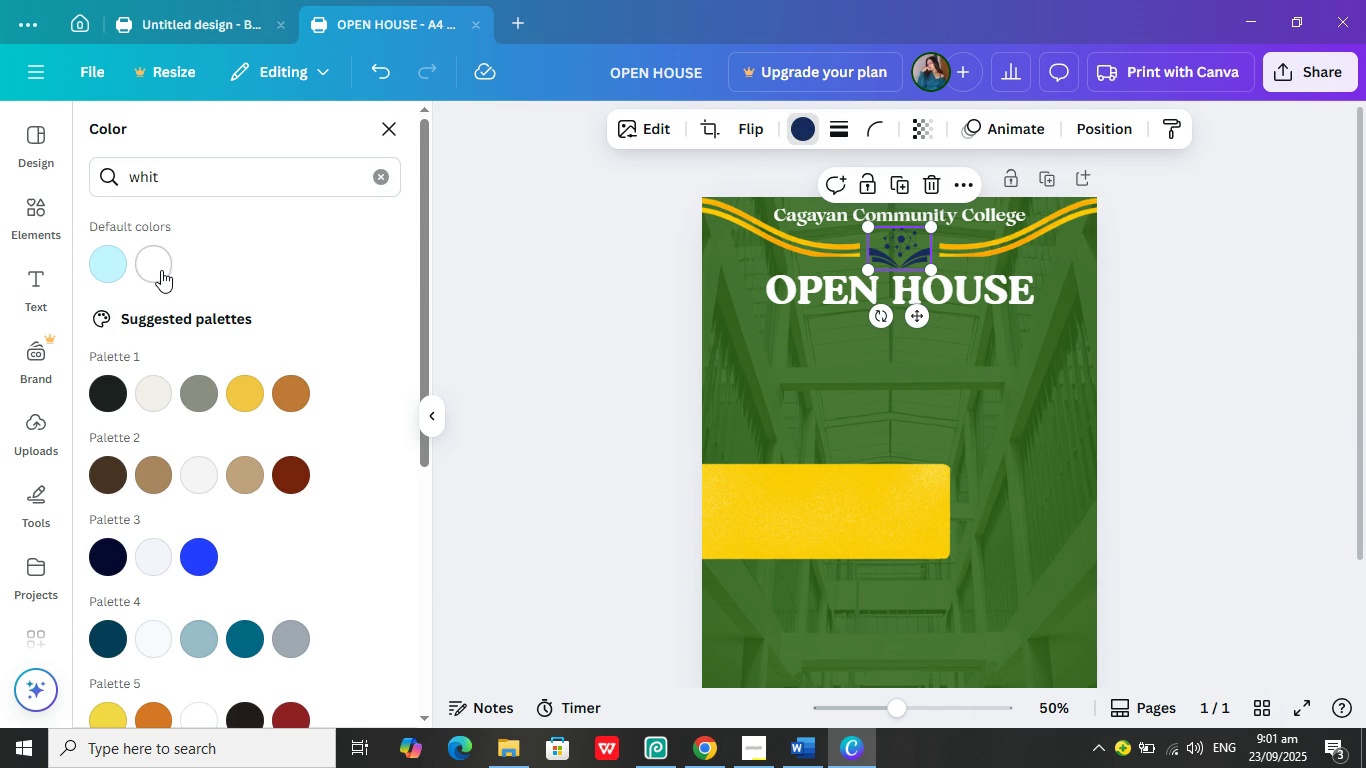 
left_click([160, 266])
 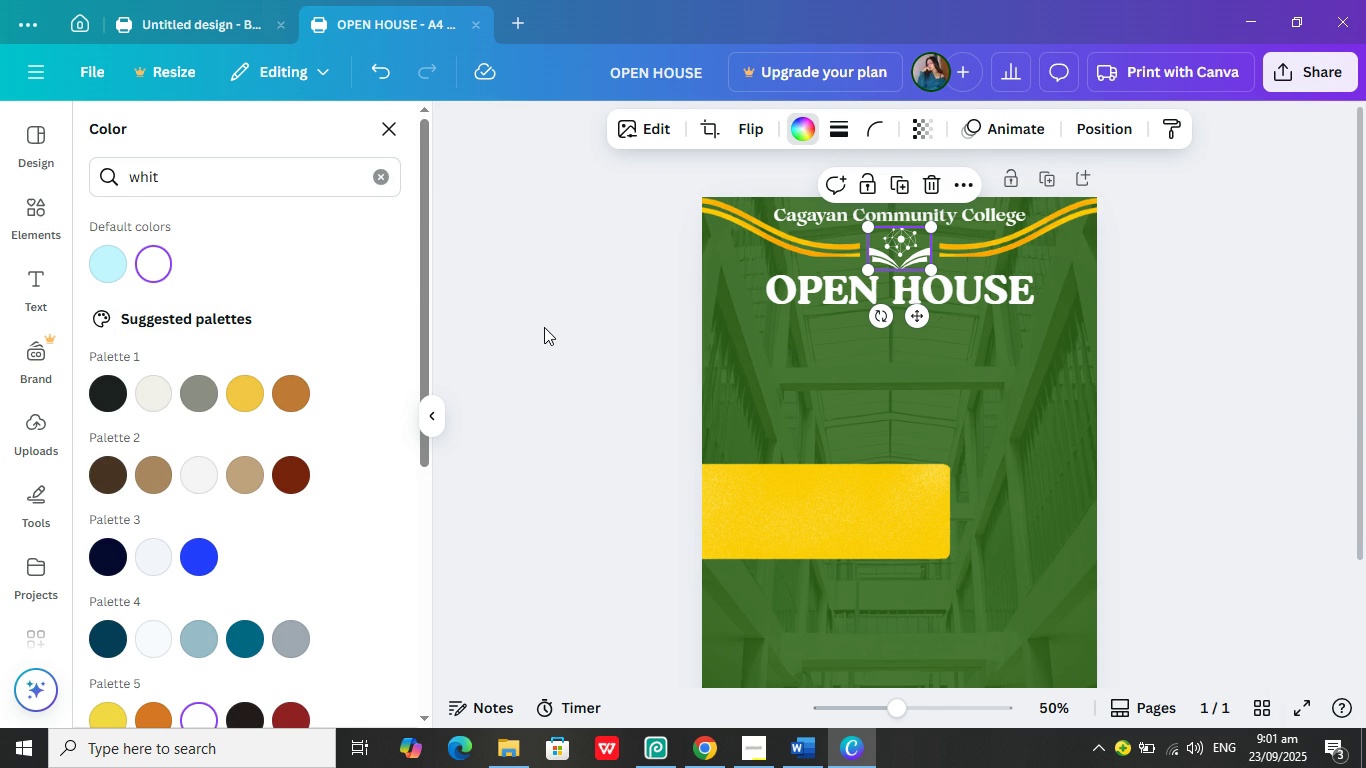 
wait(6.34)
 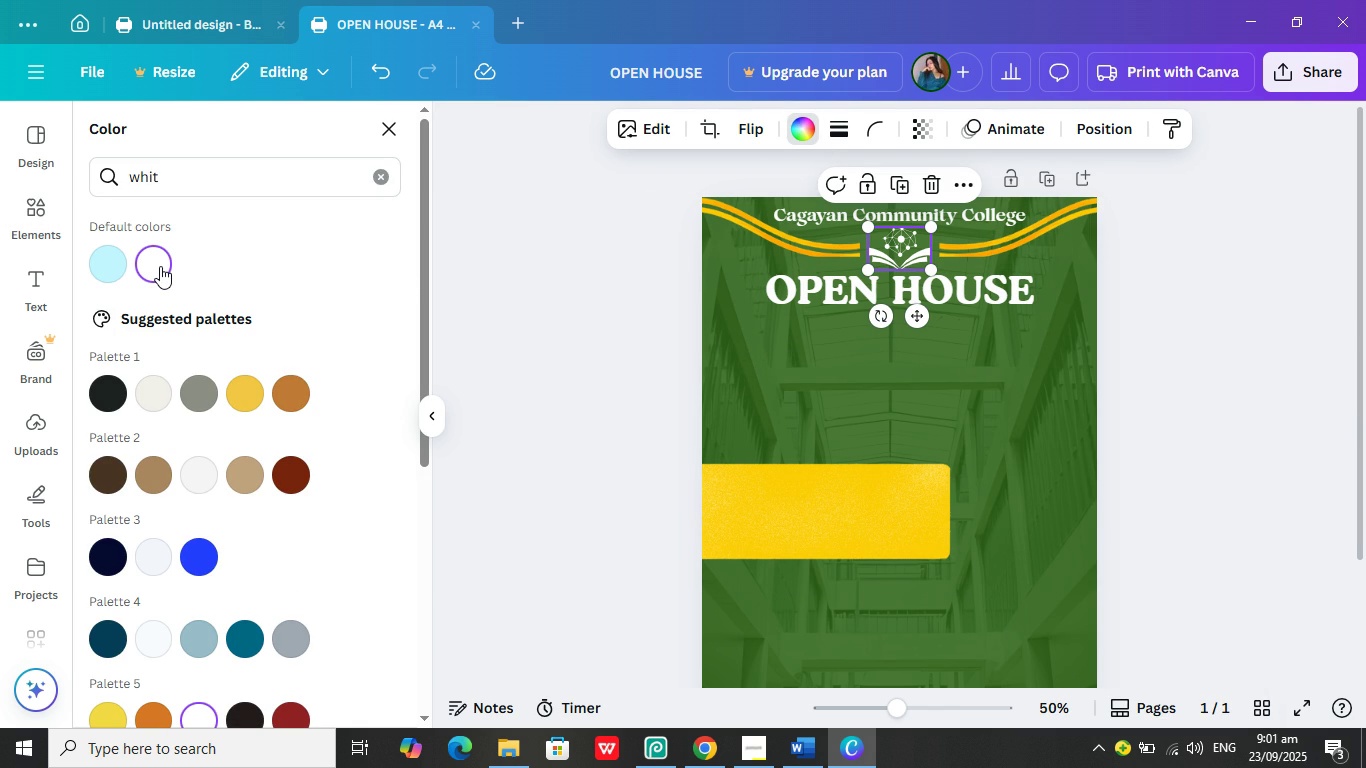 
left_click([544, 327])
 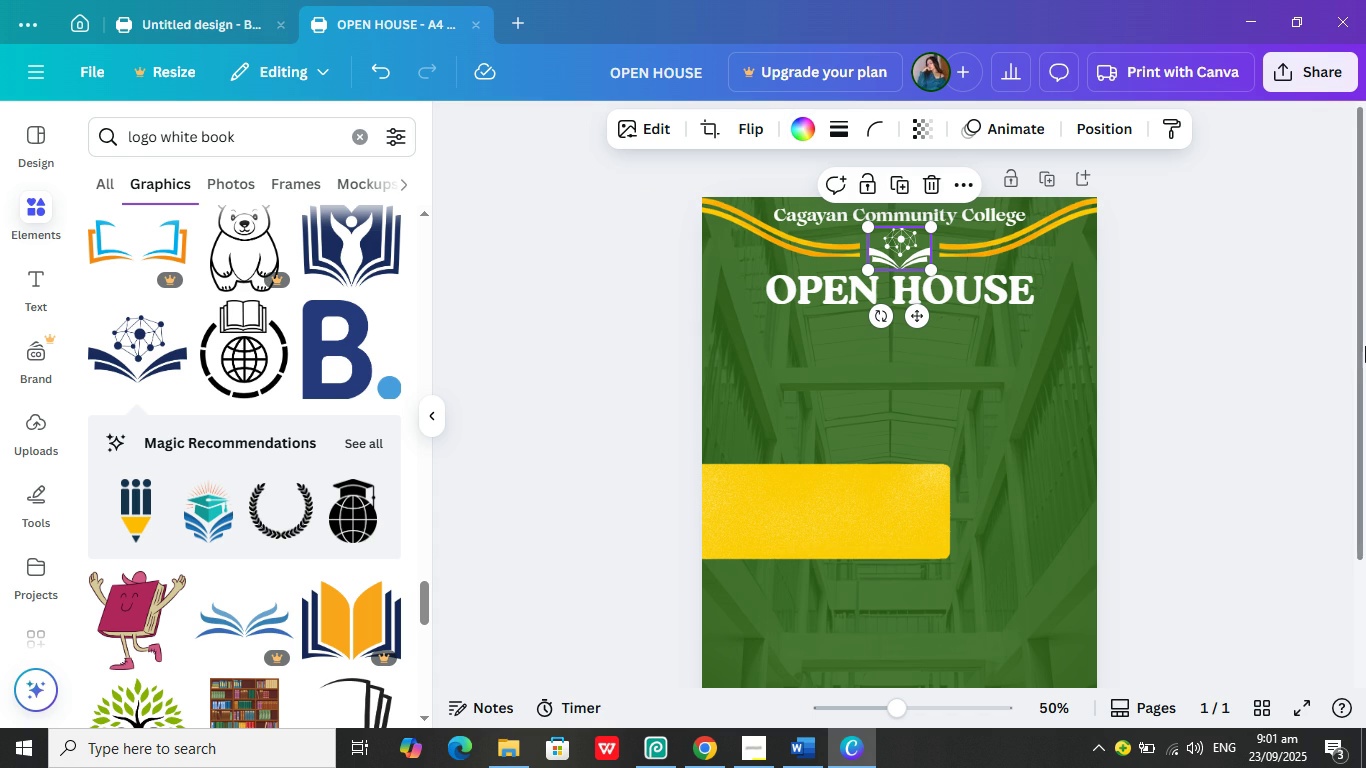 
left_click([1365, 346])
 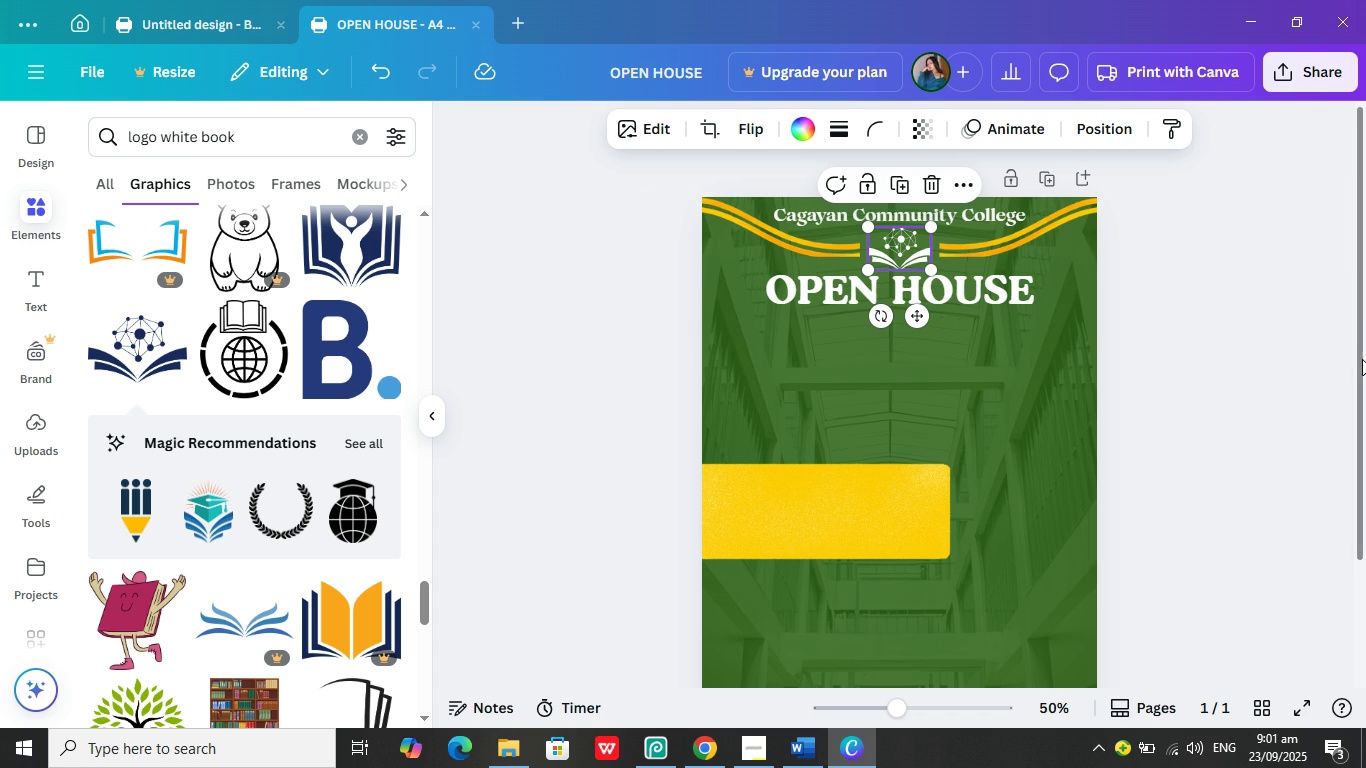 
left_click([1362, 359])
 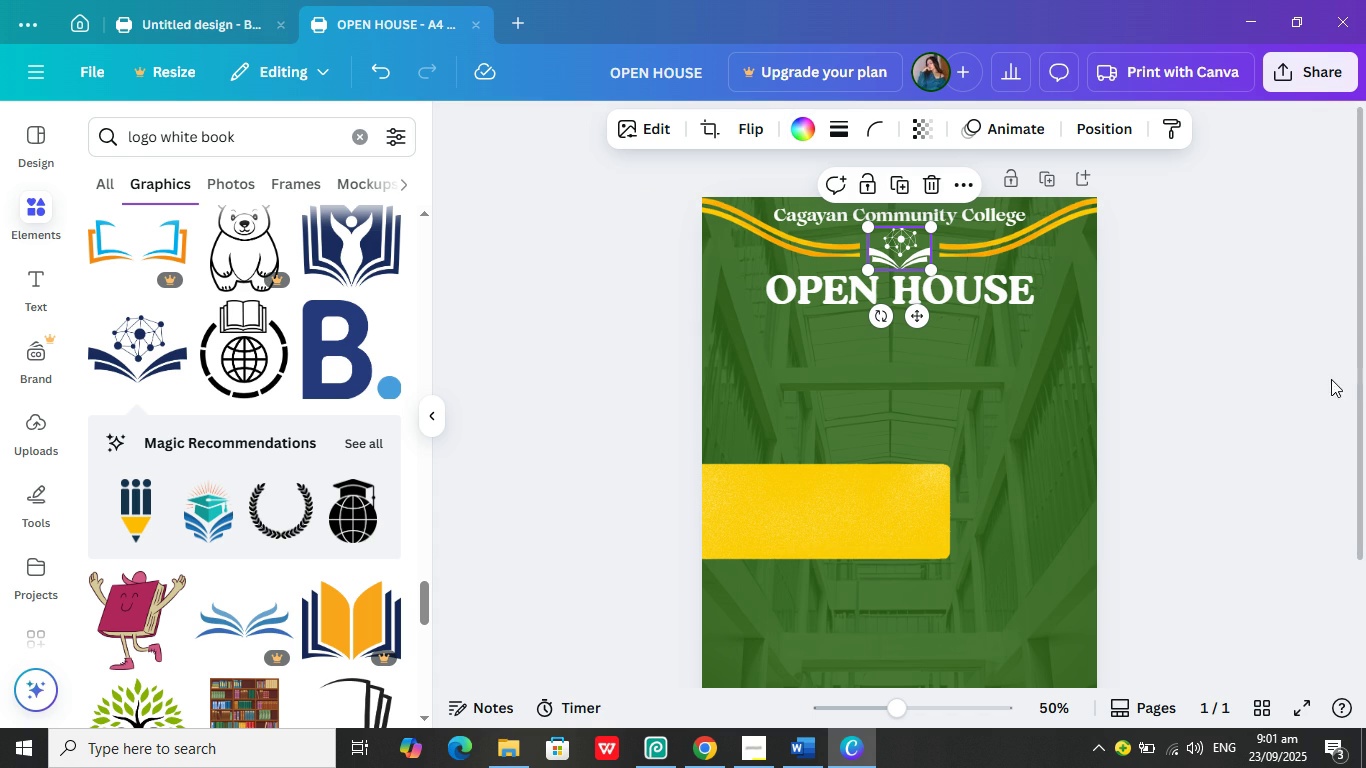 
left_click([1331, 379])